 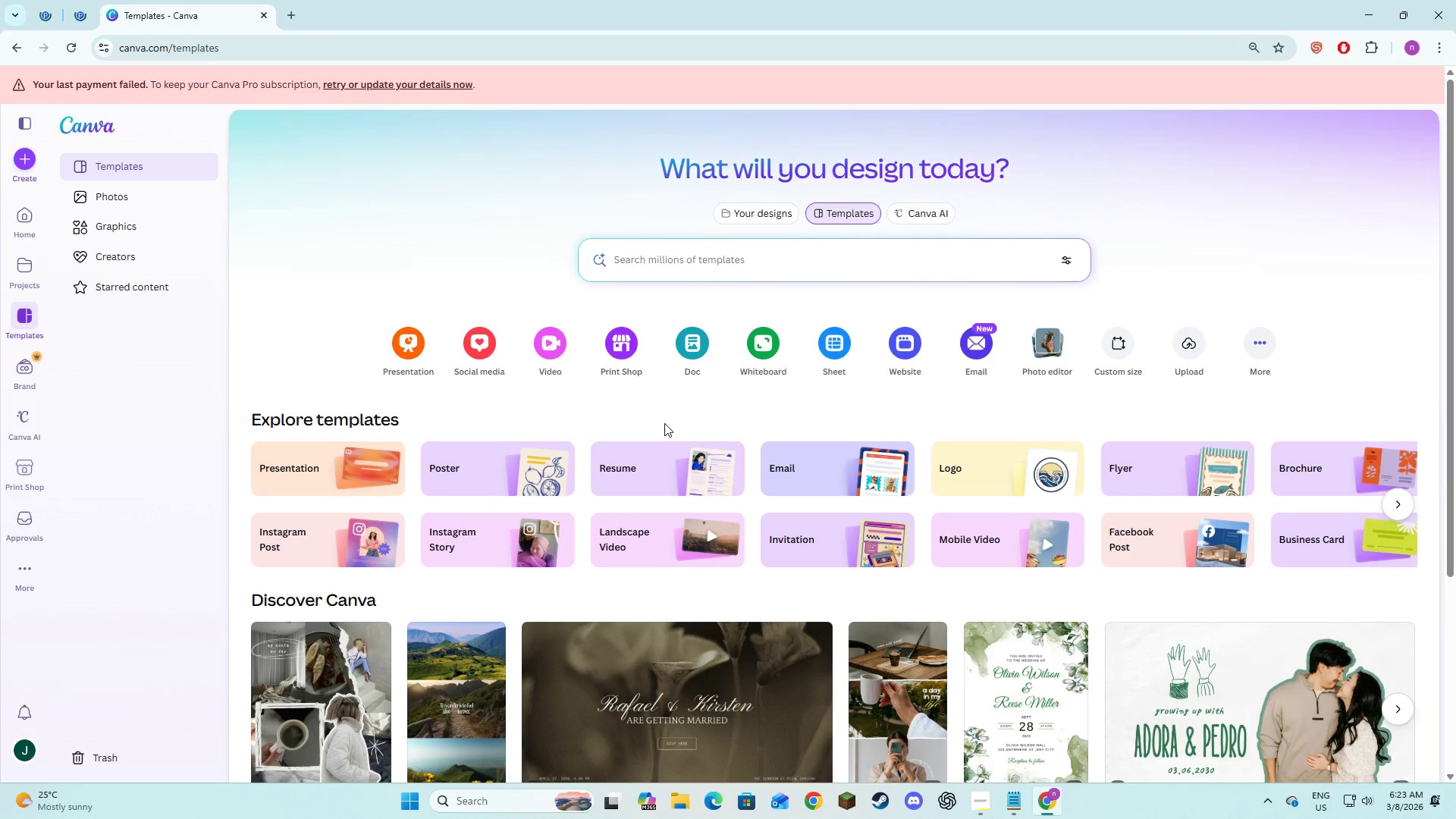 
scroll: coordinate [768, 503], scroll_direction: down, amount: 3.0
 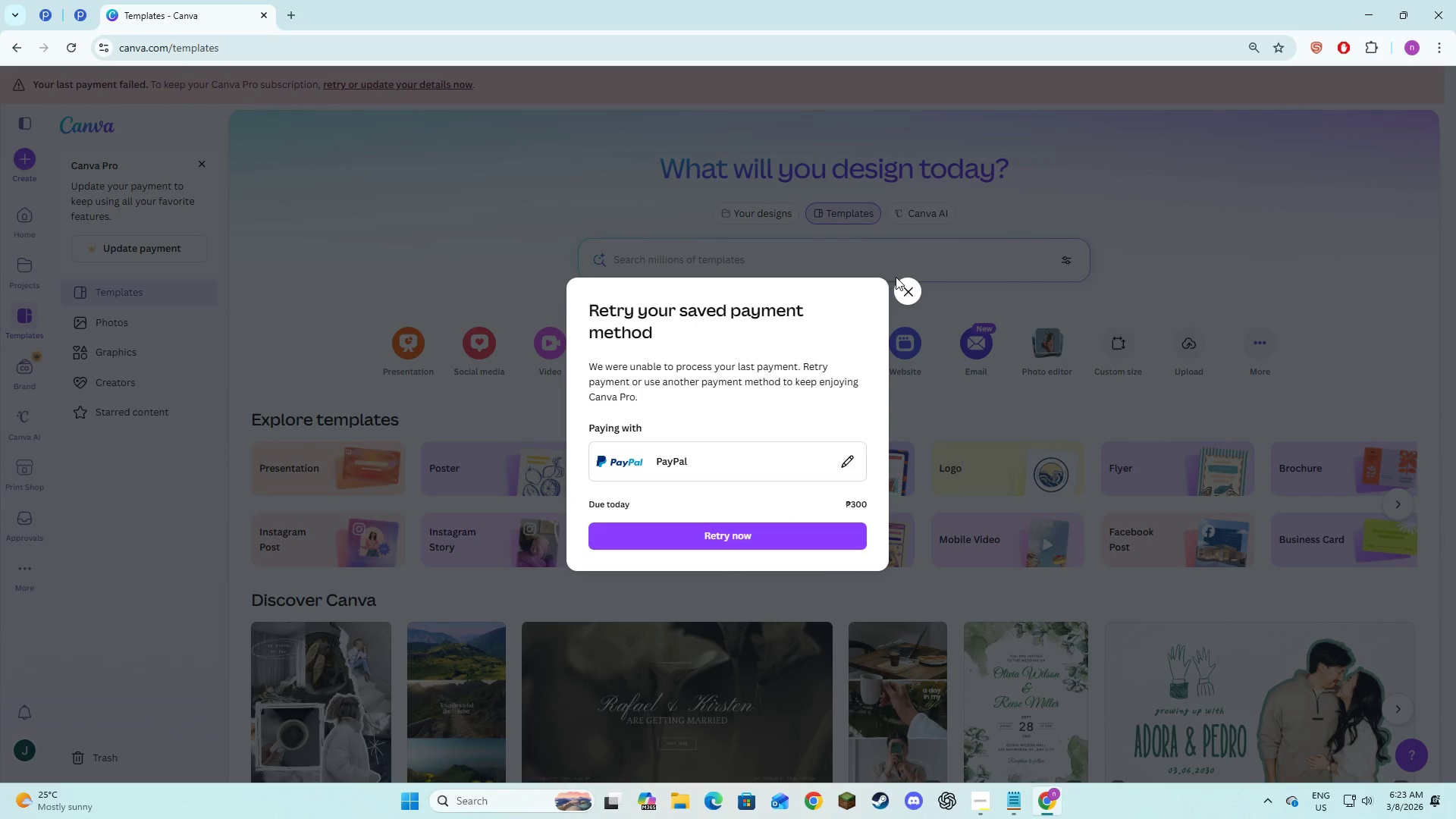 
left_click([906, 300])
 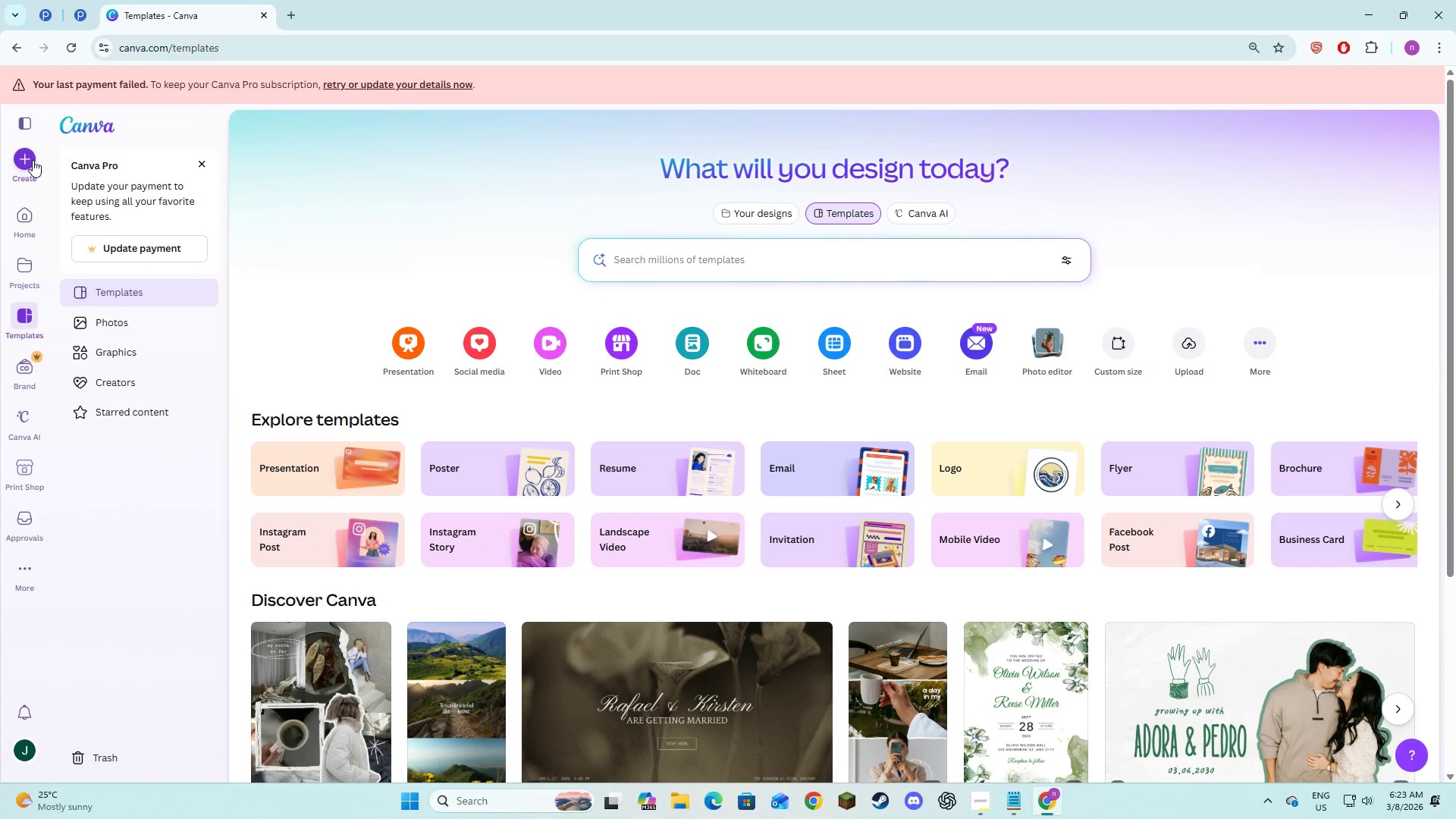 
wait(12.56)
 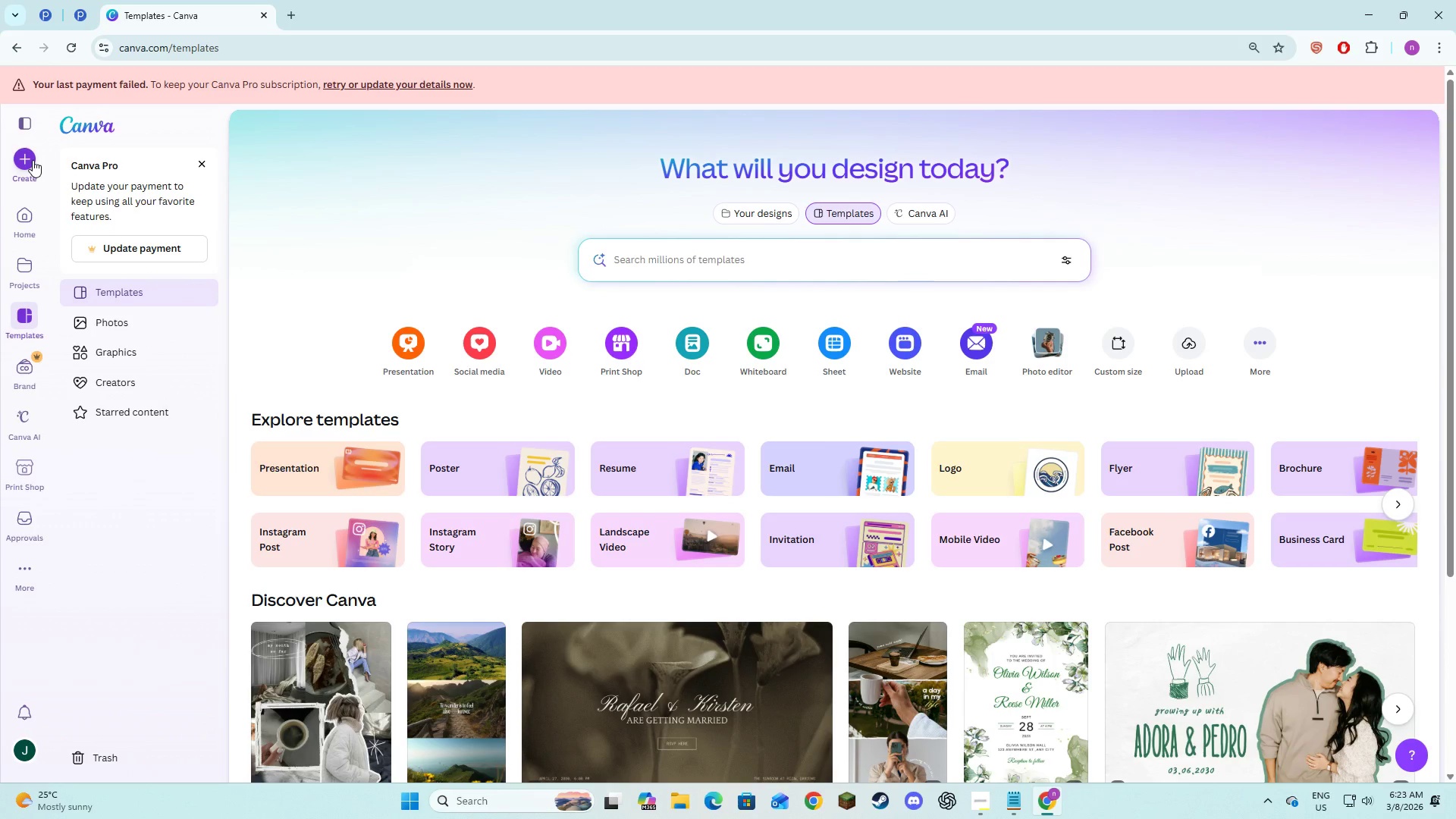 
double_click([21, 159])
 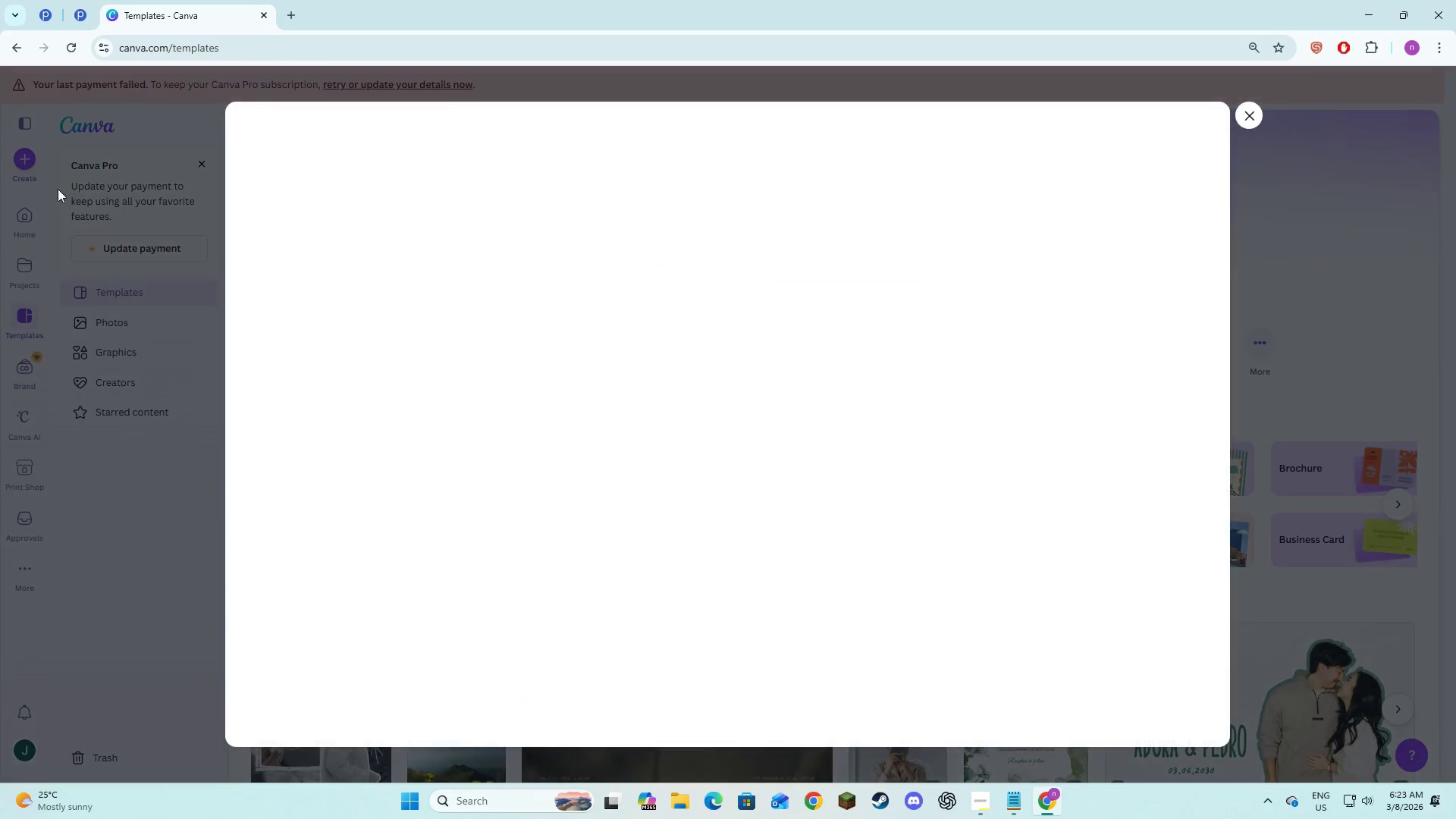 
mouse_move([579, 300])
 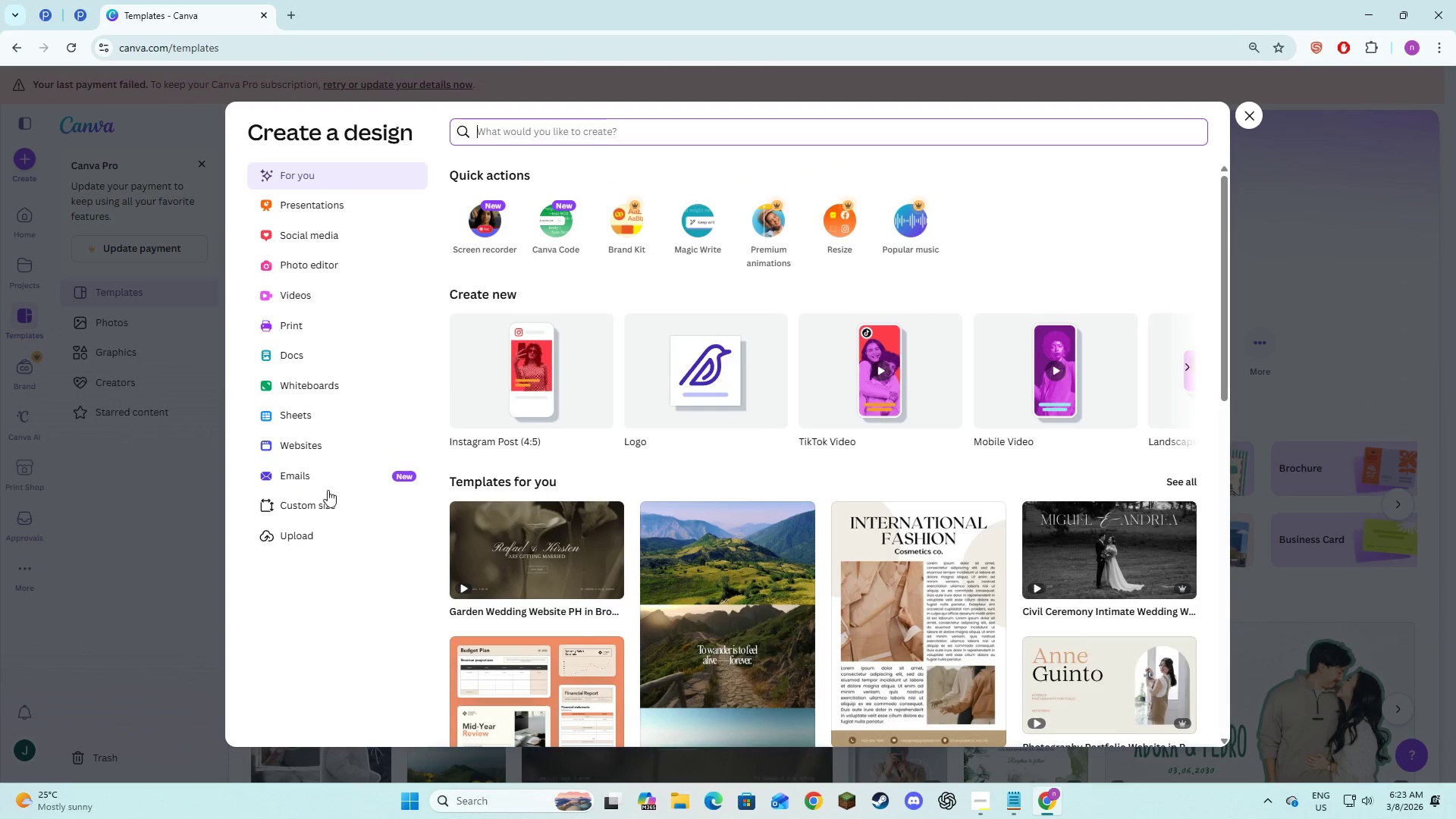 
left_click([325, 504])
 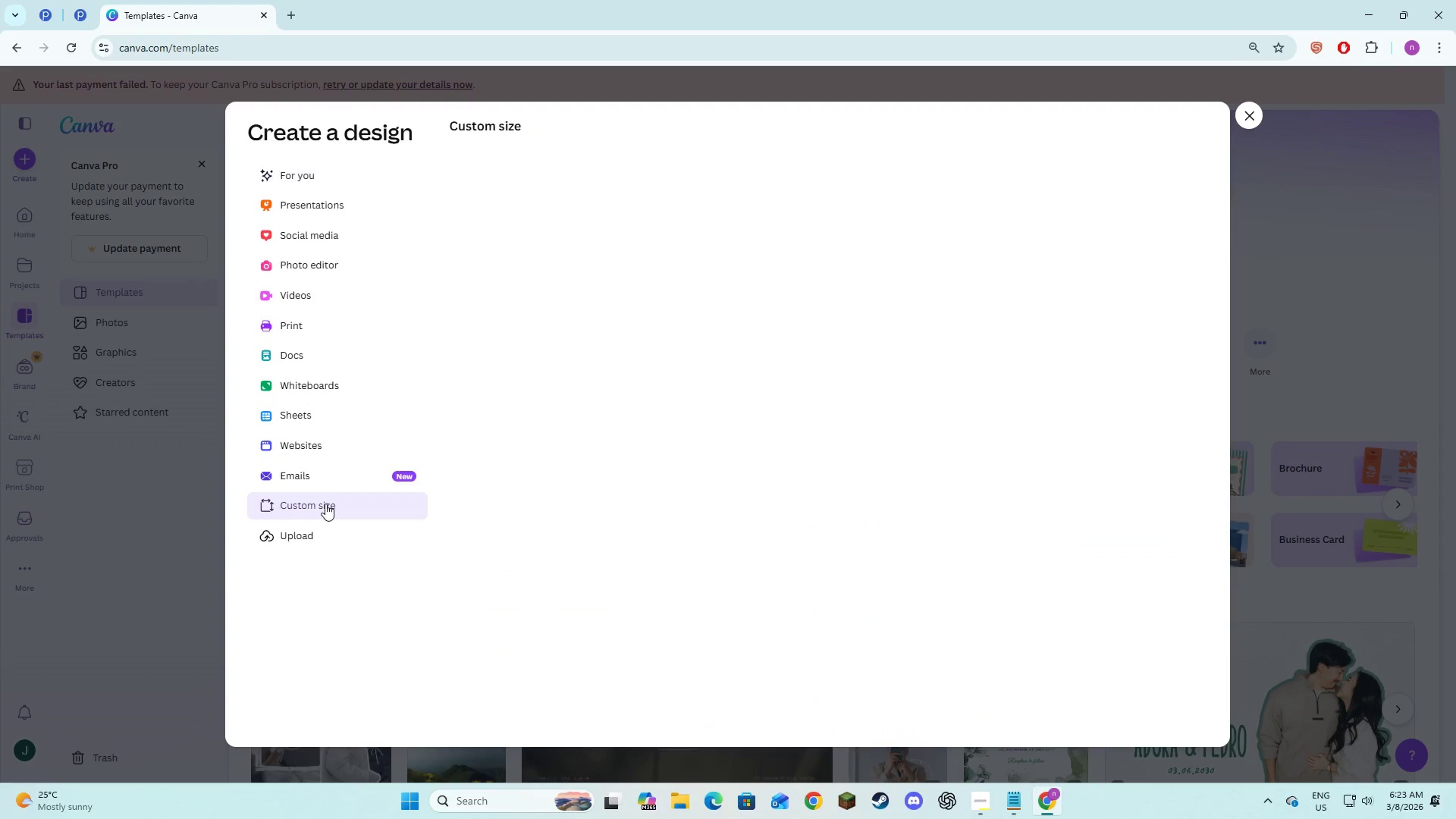 
key(Alt+AltLeft)
 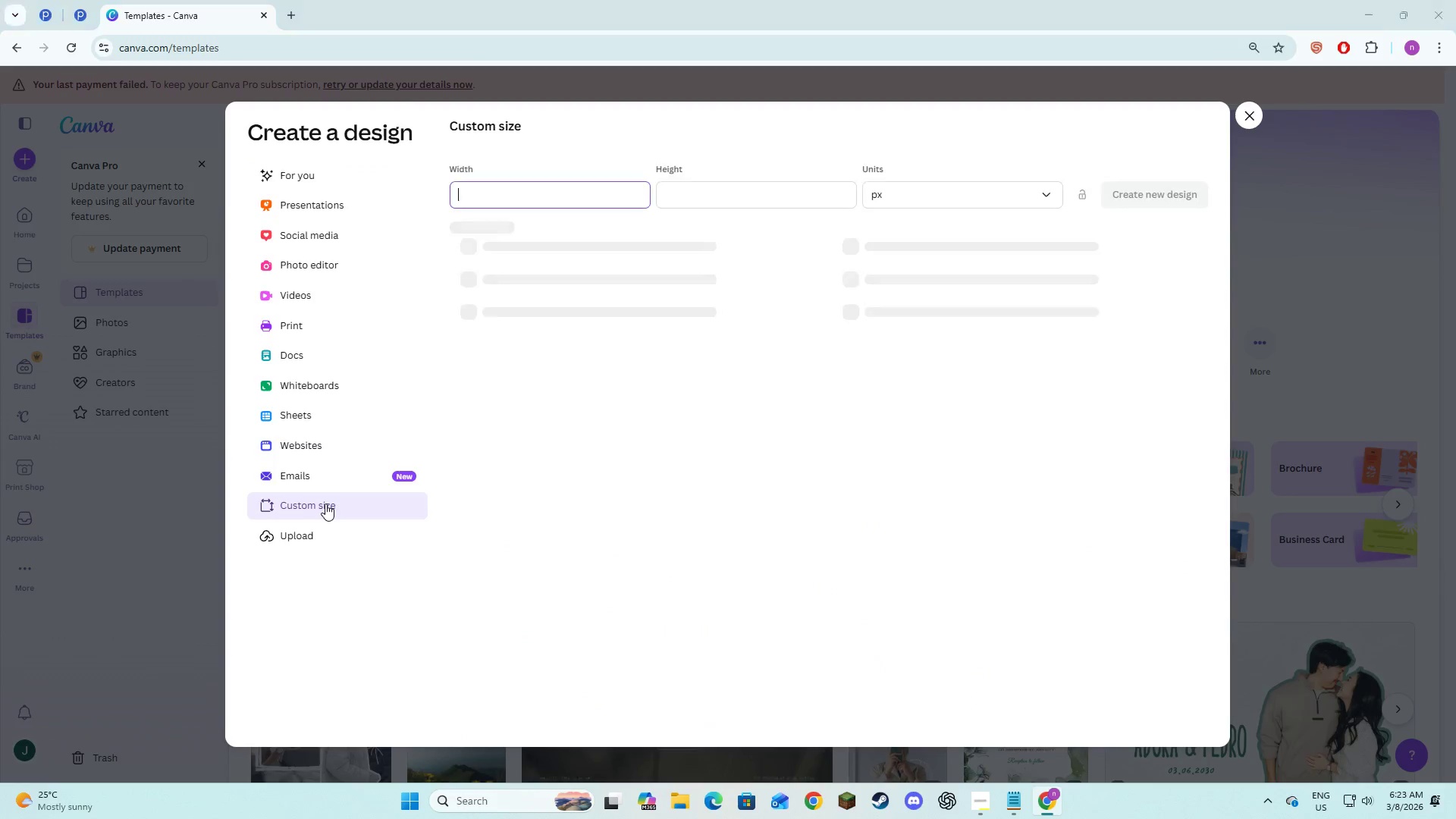 
key(Alt+Tab)